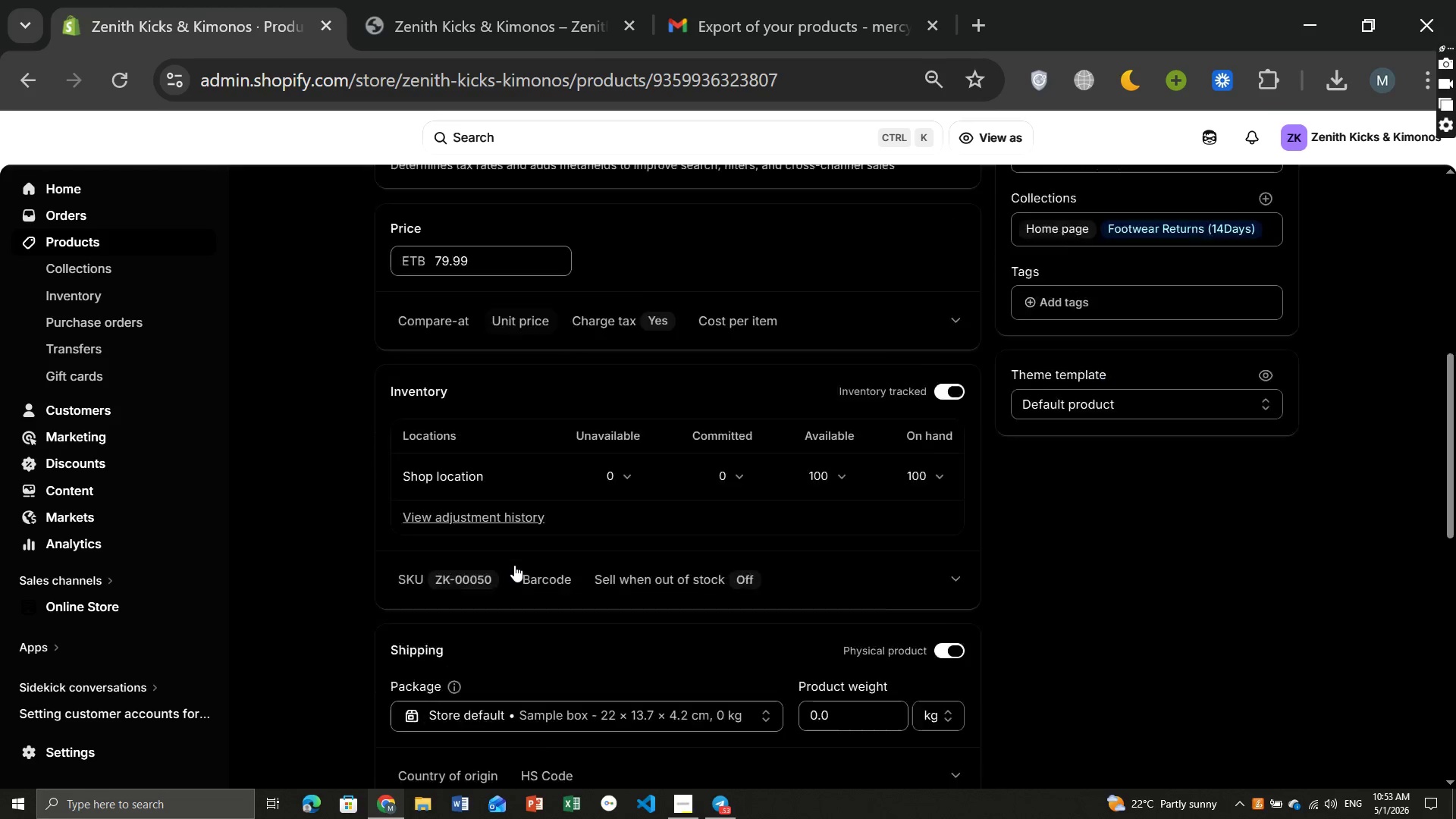 
wait(15.06)
 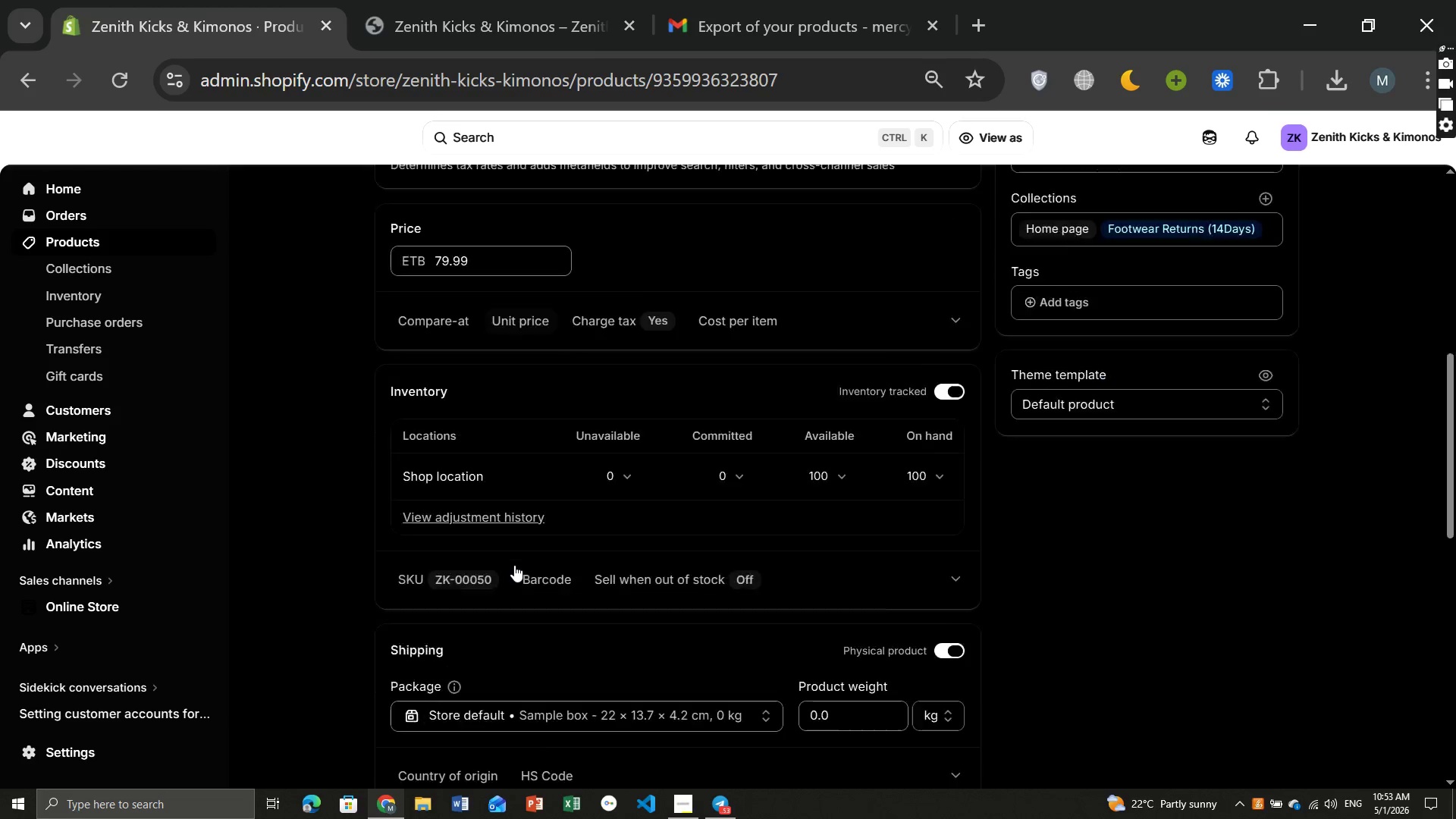 
left_click([852, 377])
 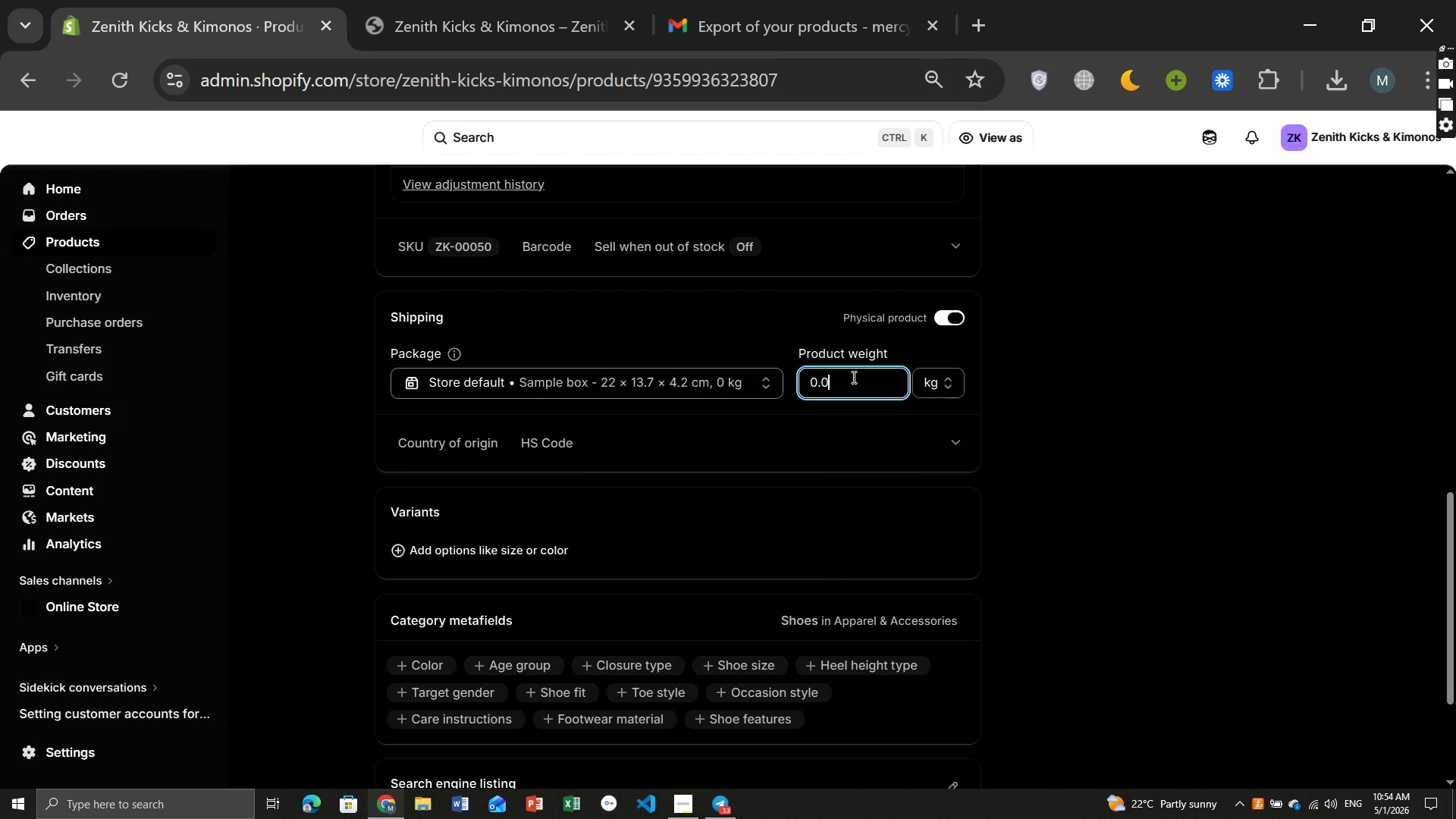 
key(Backspace)
 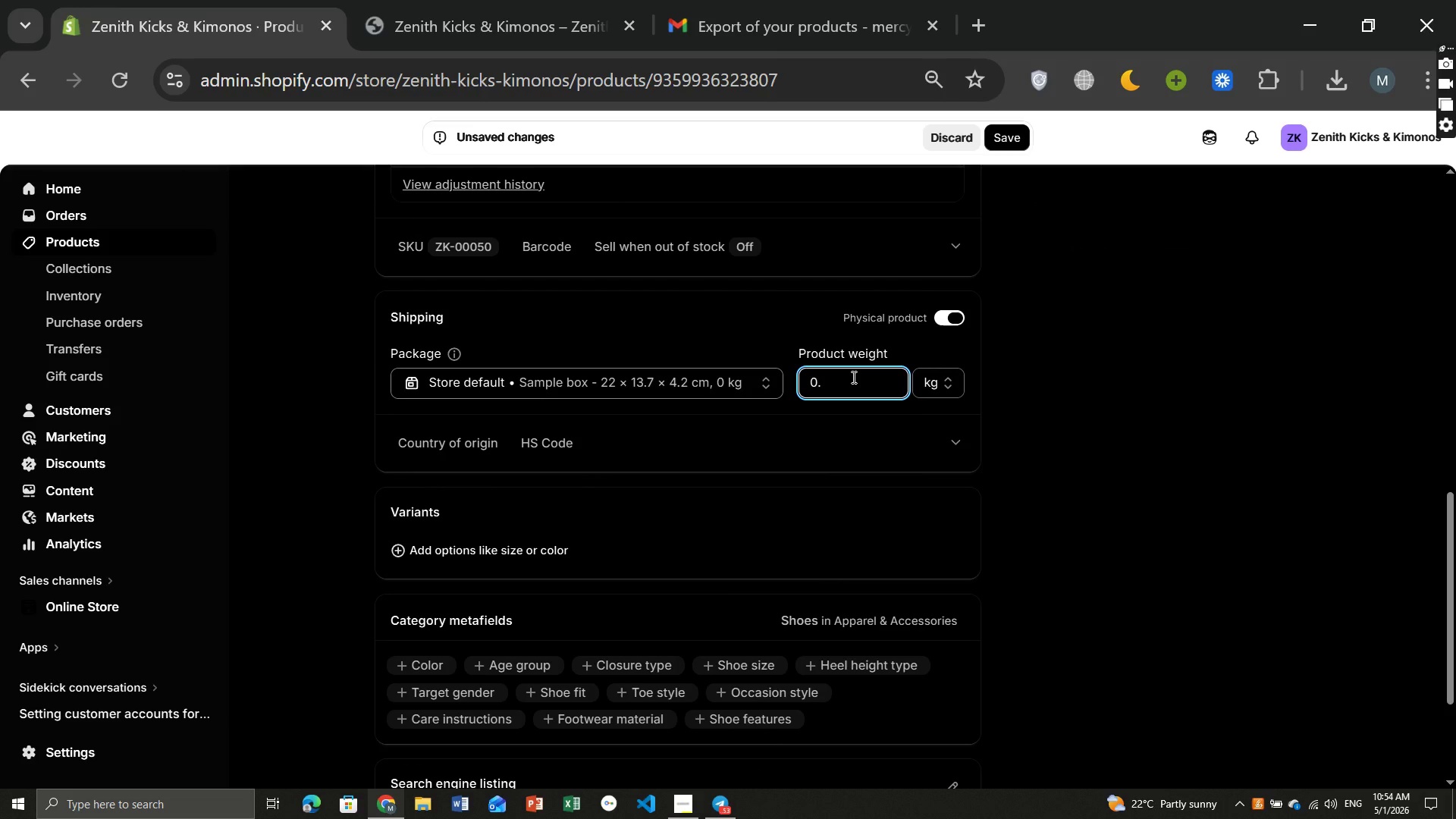 
key(5)
 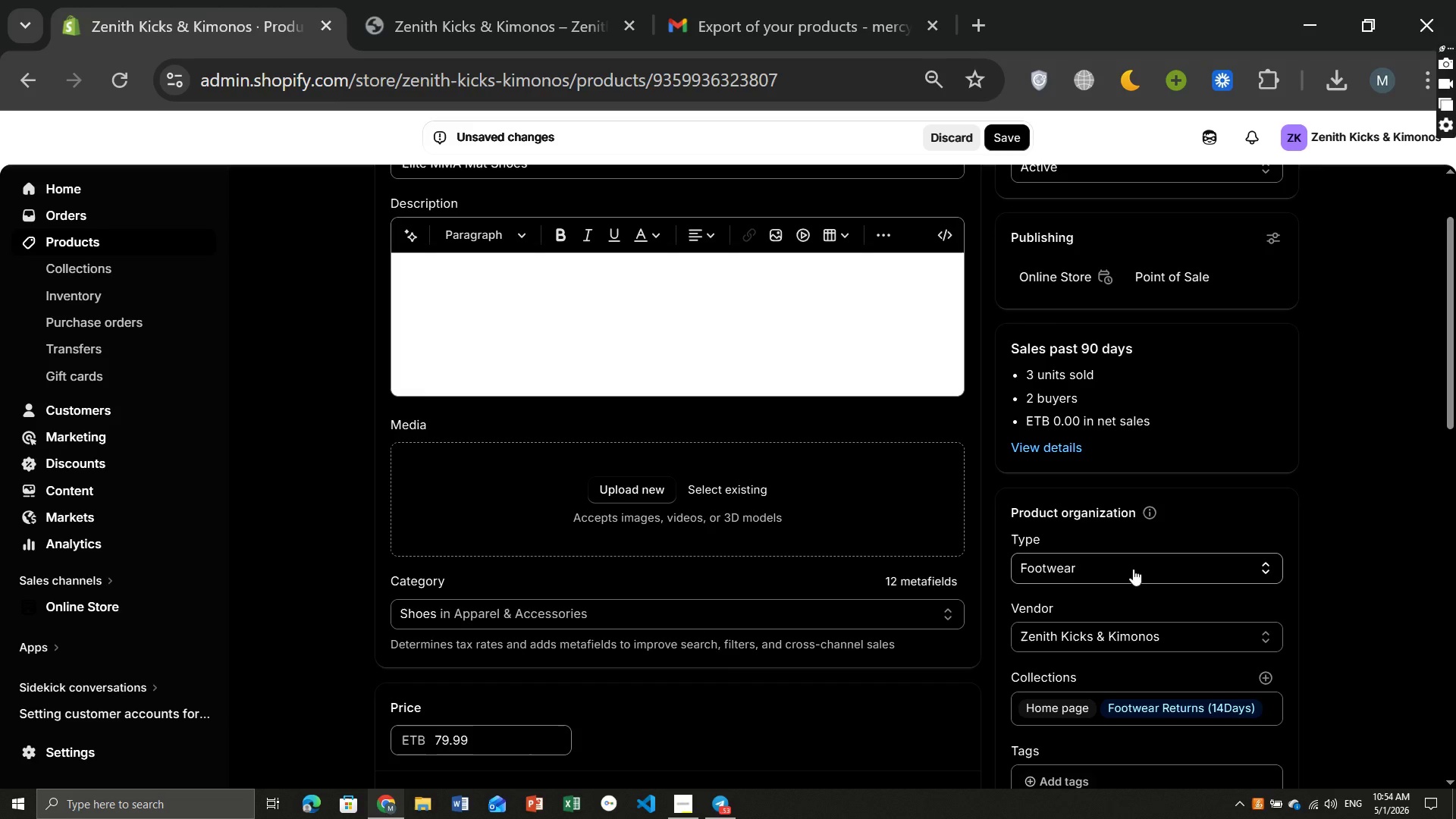 
wait(5.41)
 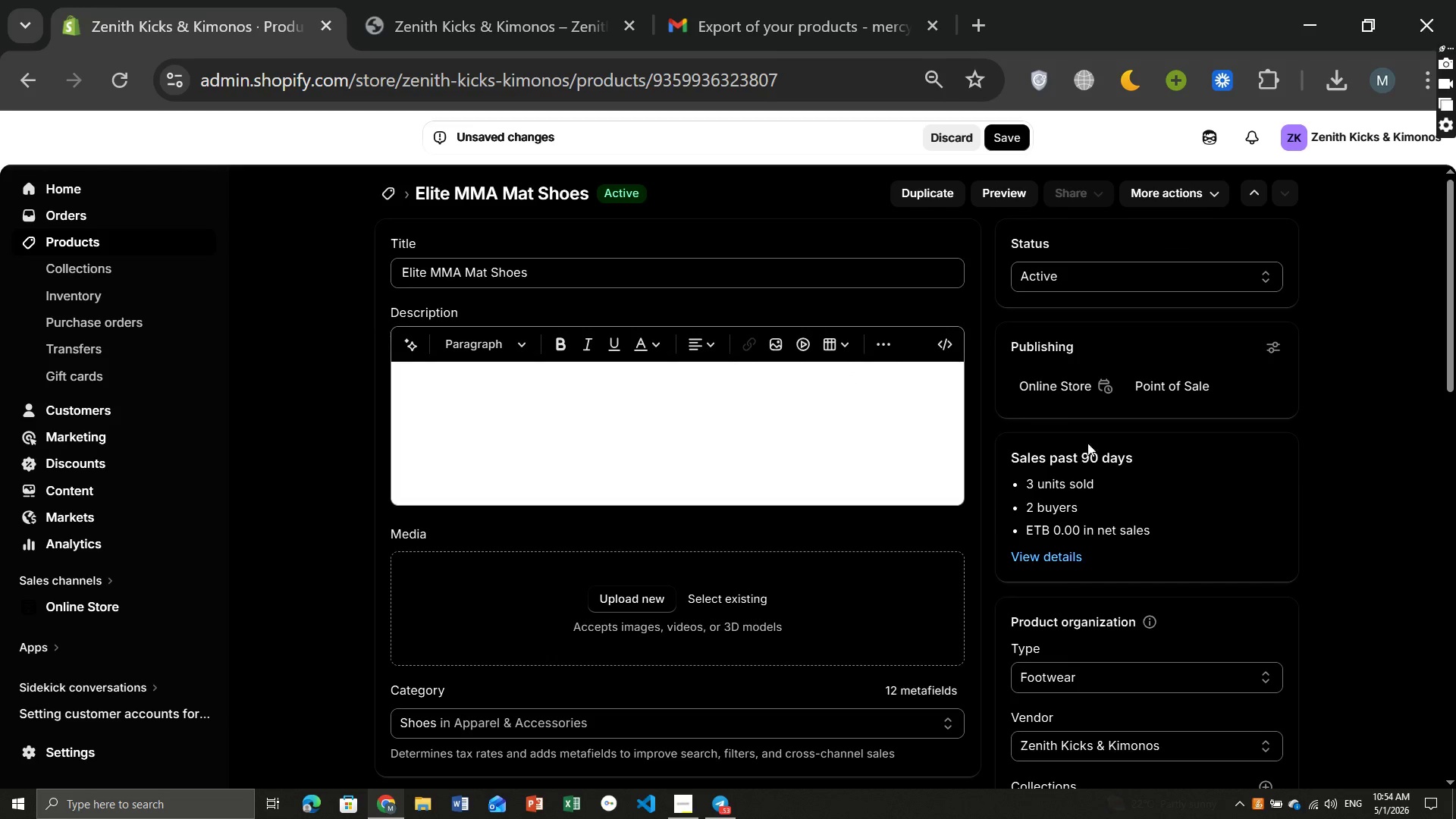 
left_click([1016, 130])
 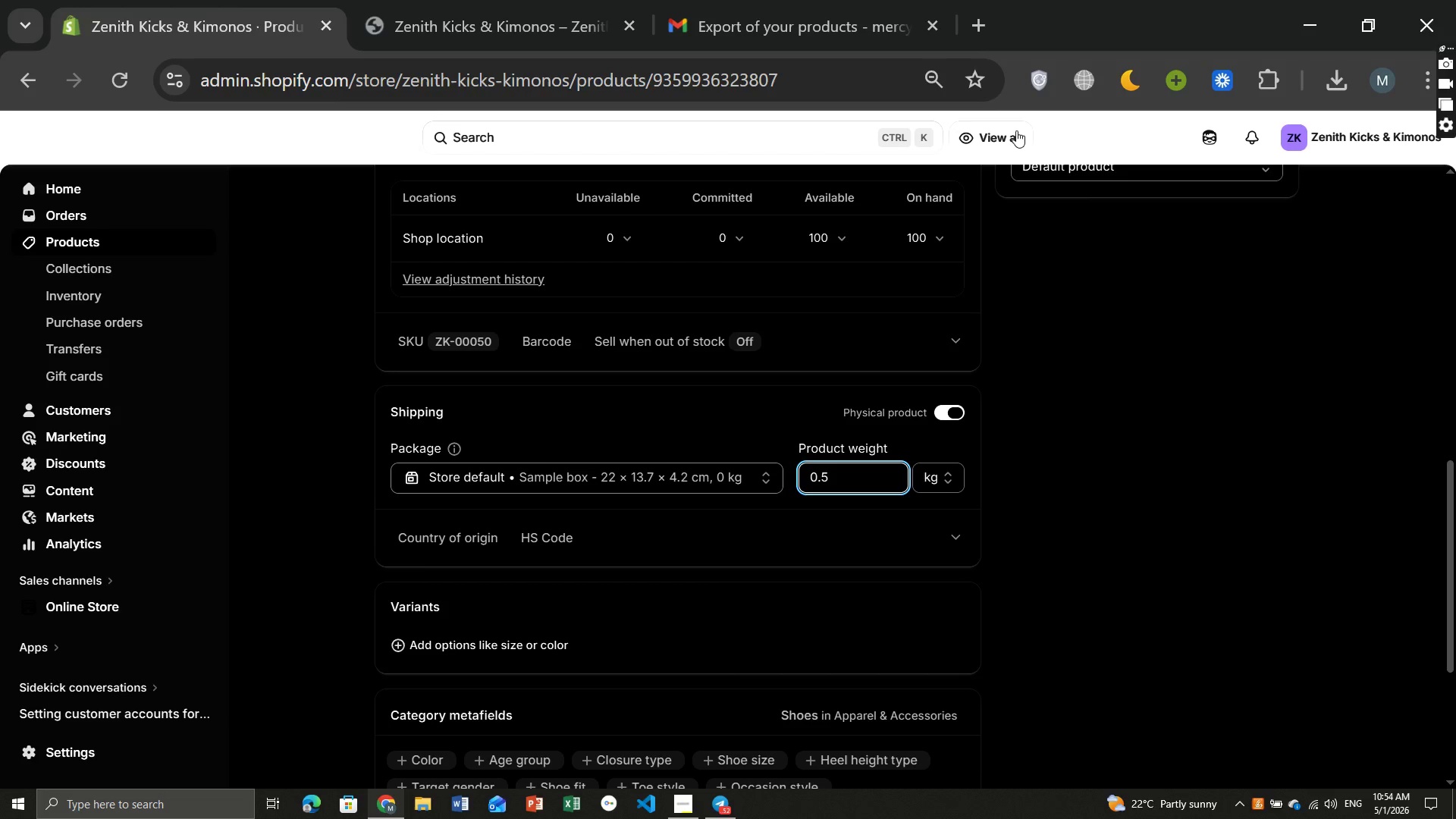 
wait(25.02)
 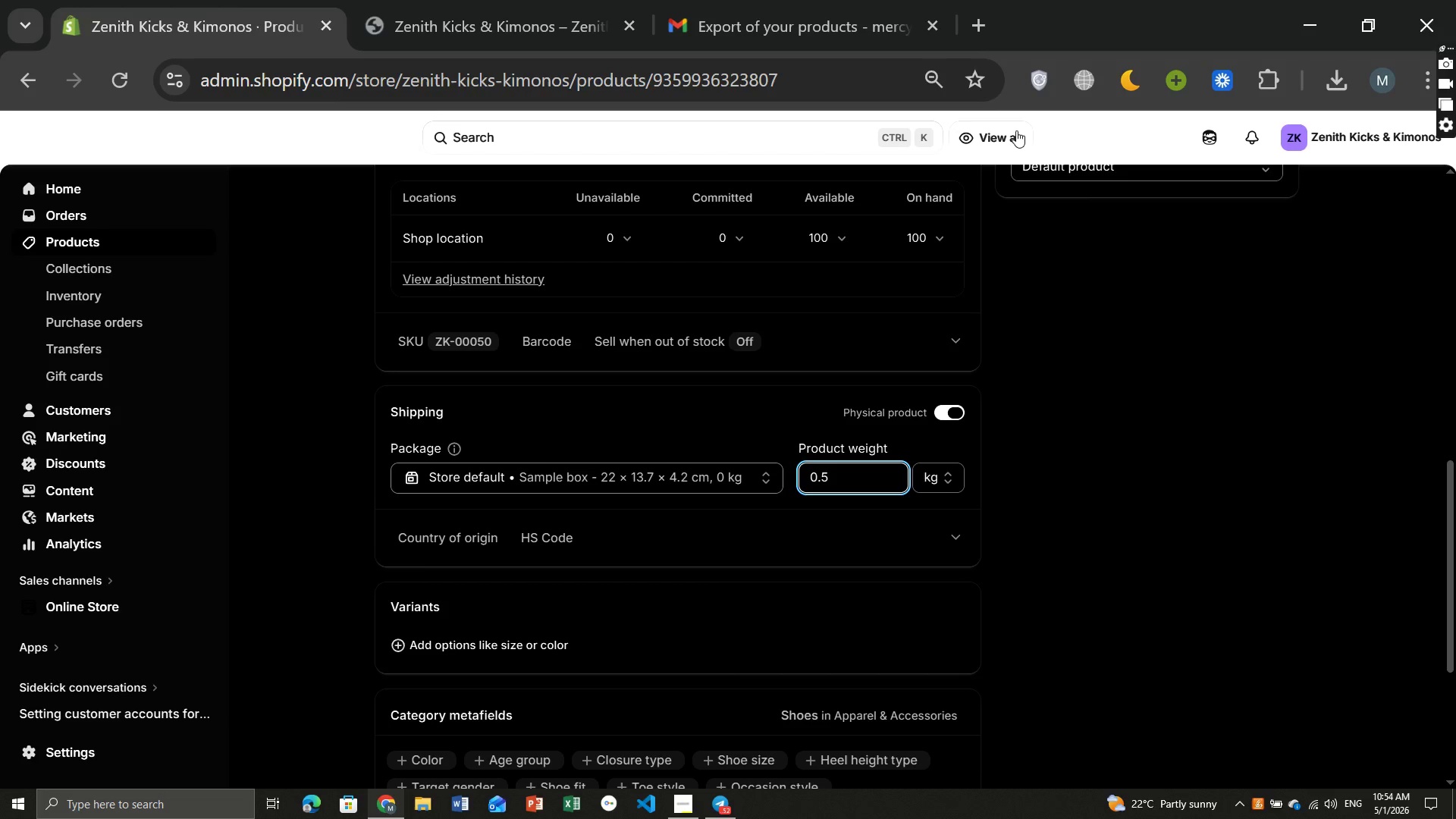 
left_click([74, 240])
 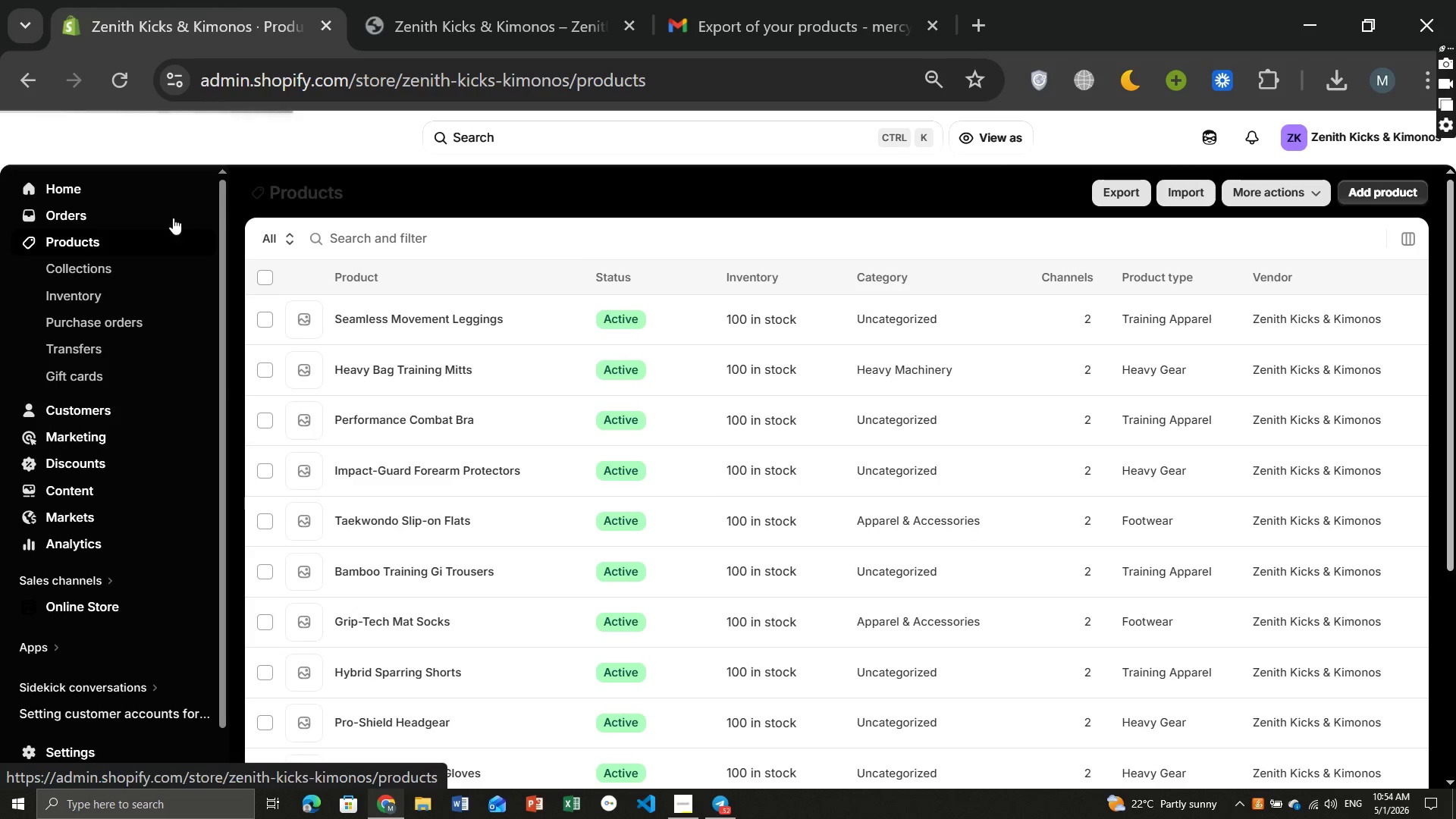 
wait(6.5)
 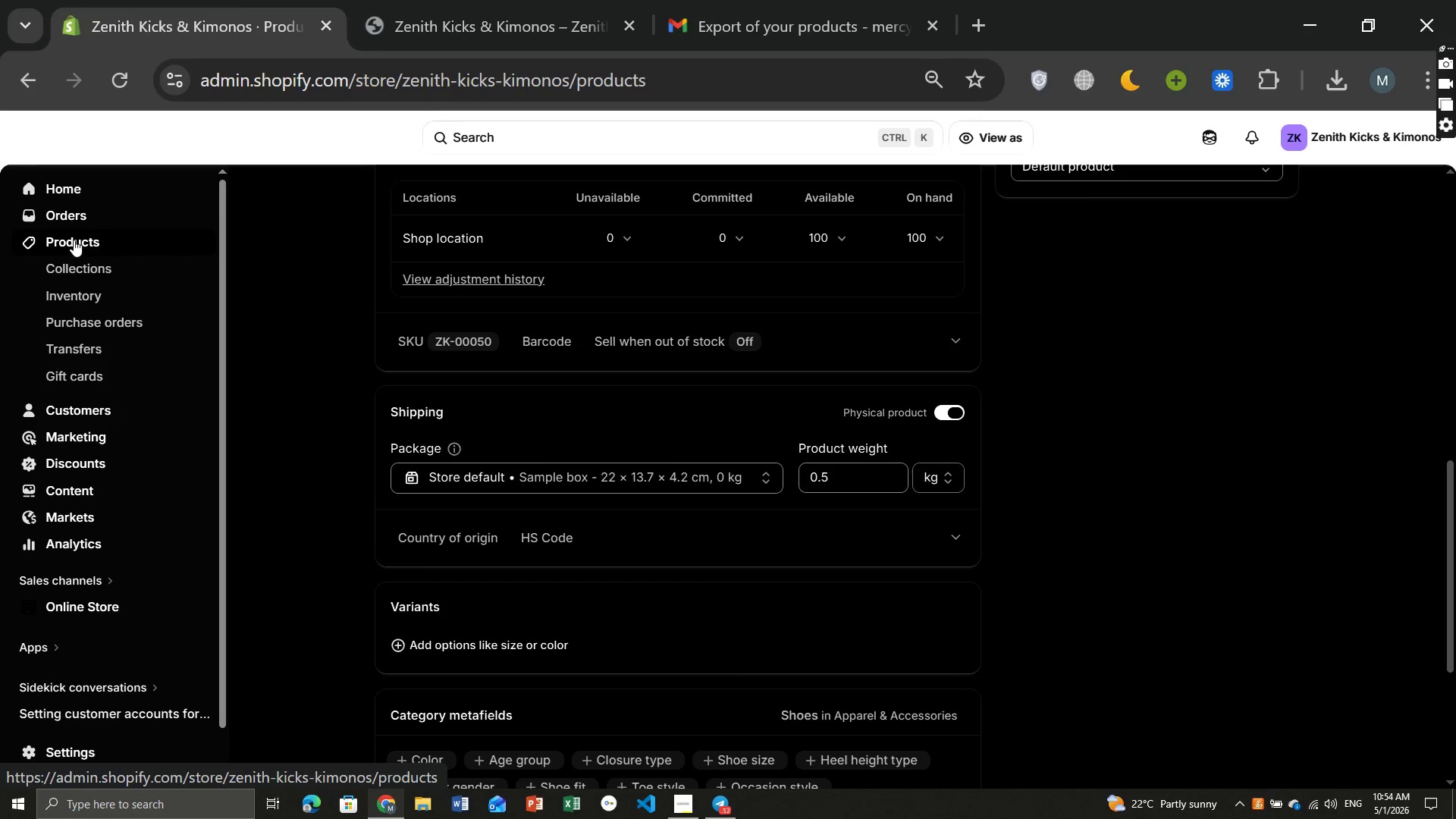 
left_click([263, 275])
 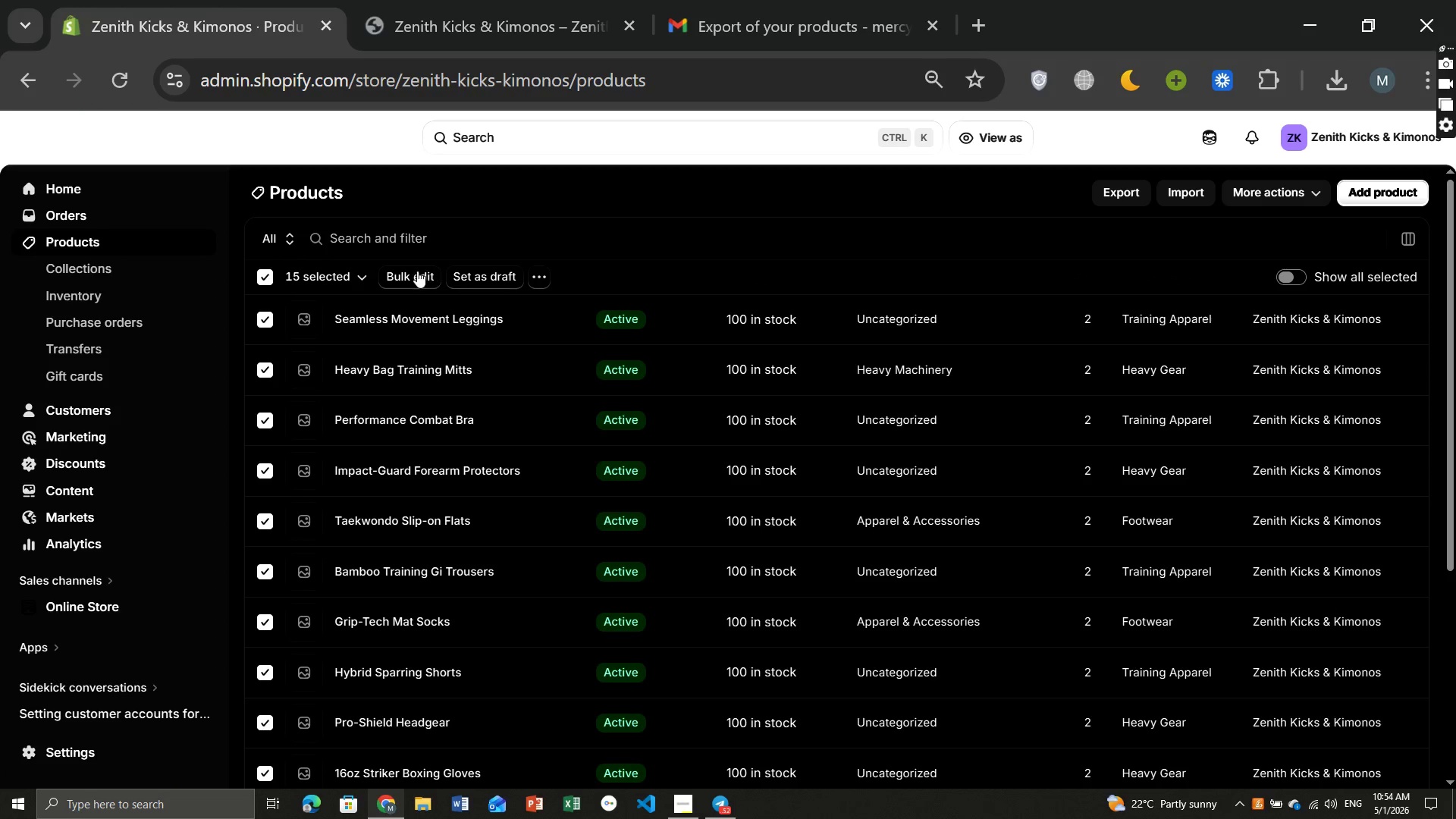 
left_click([413, 271])
 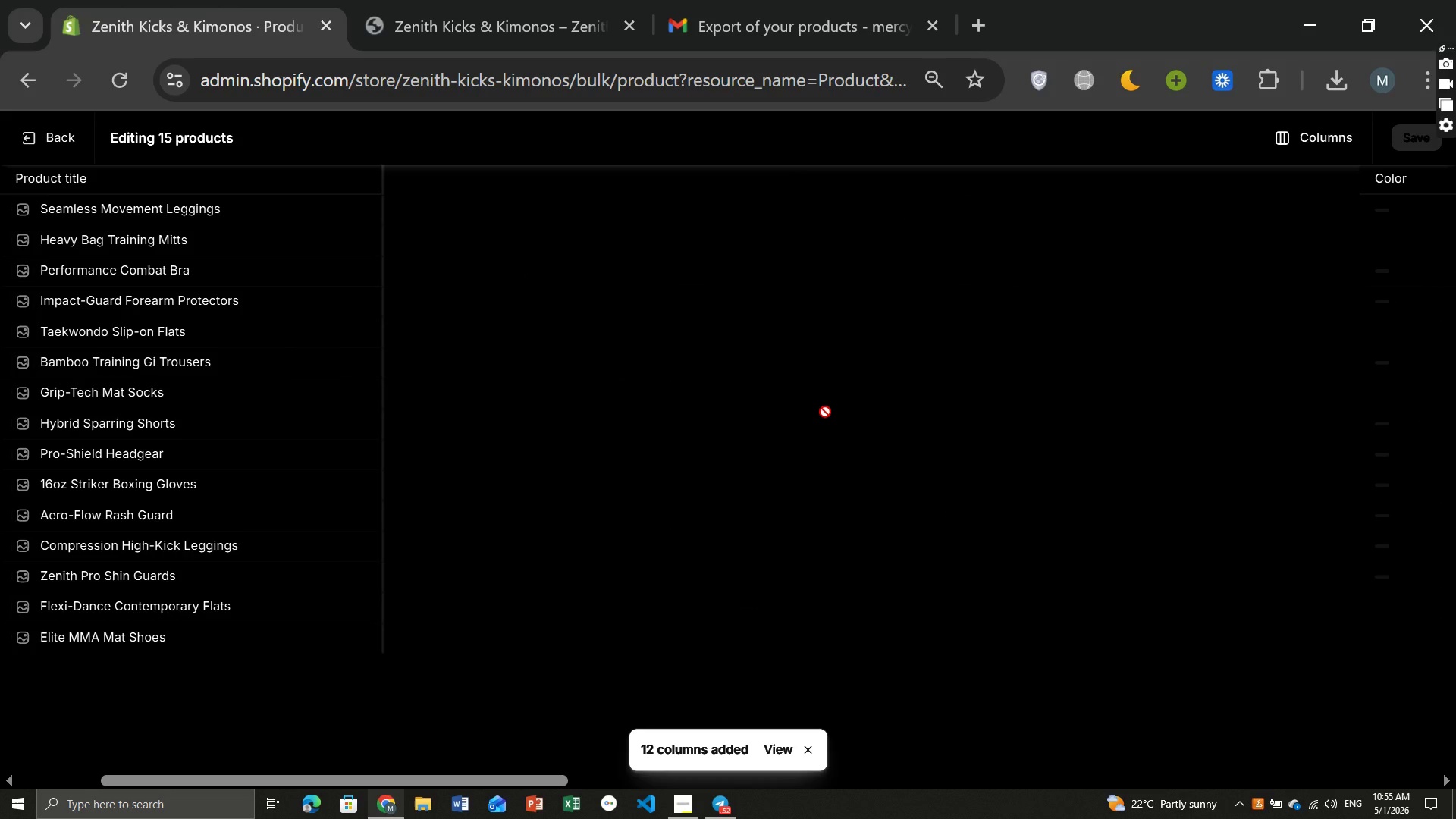 
wait(27.86)
 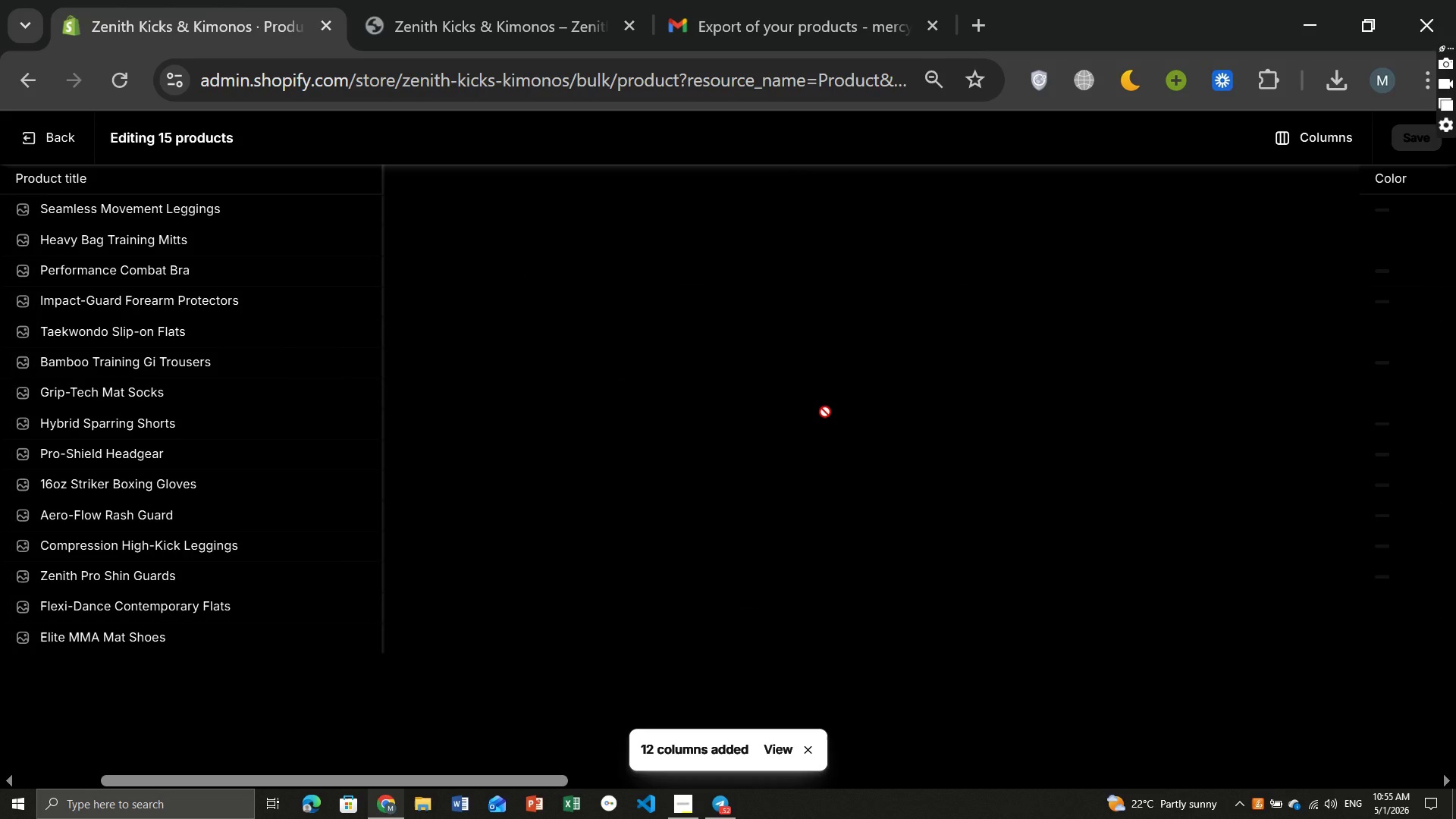 
left_click([681, 795])